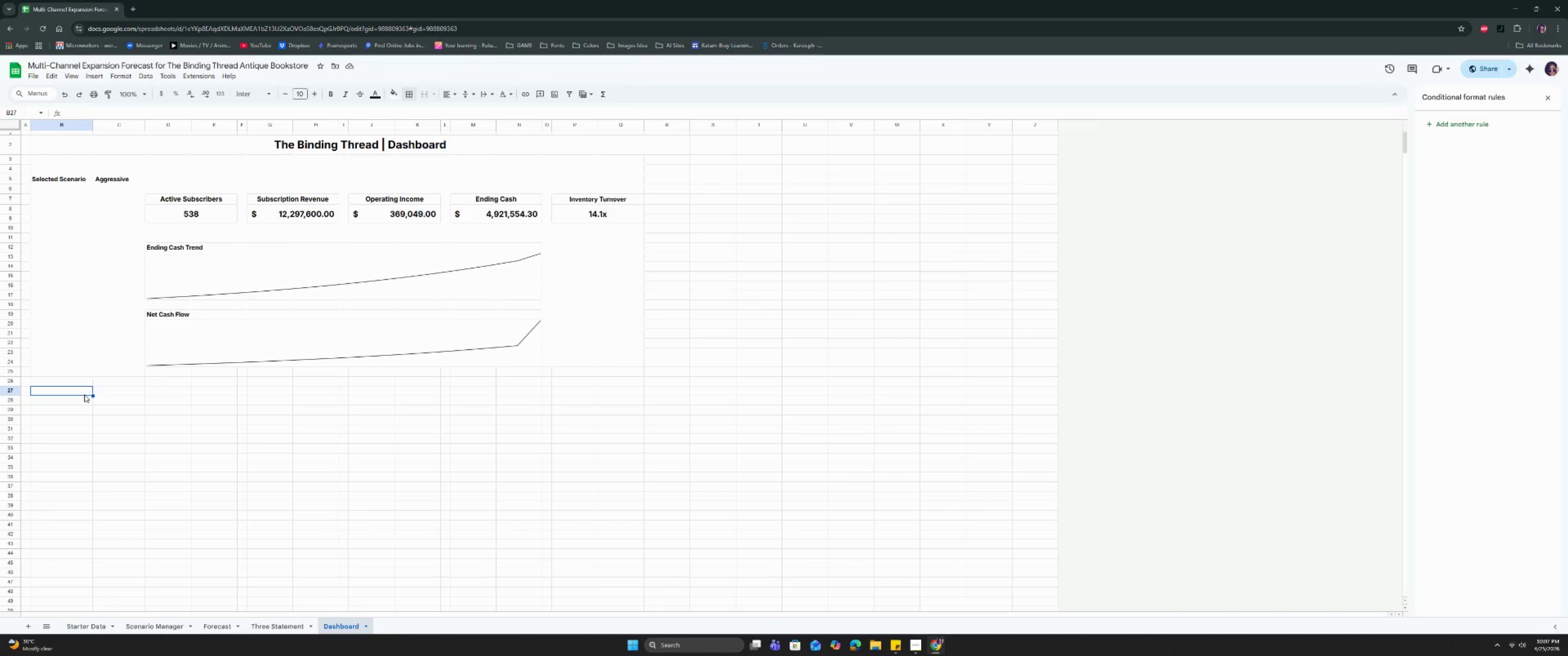 
left_click([102, 389])
 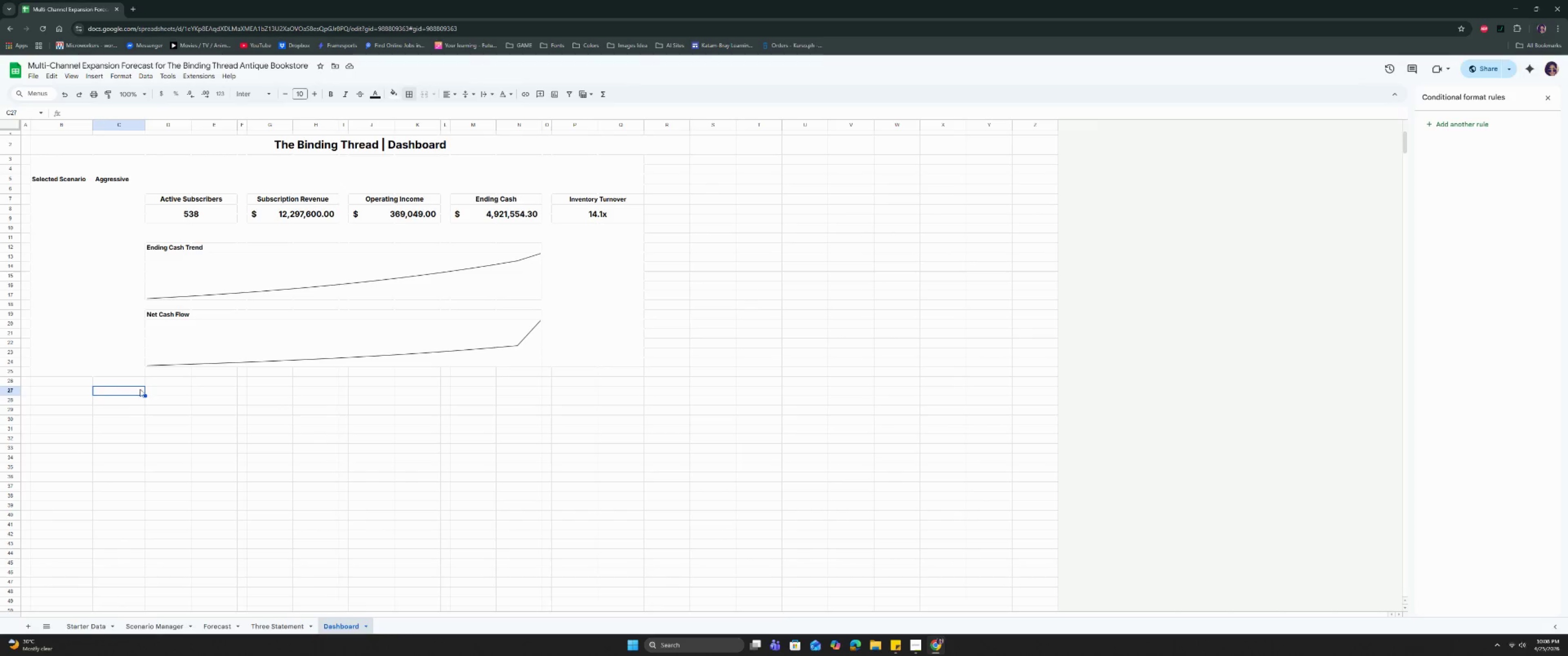 
left_click([149, 394])
 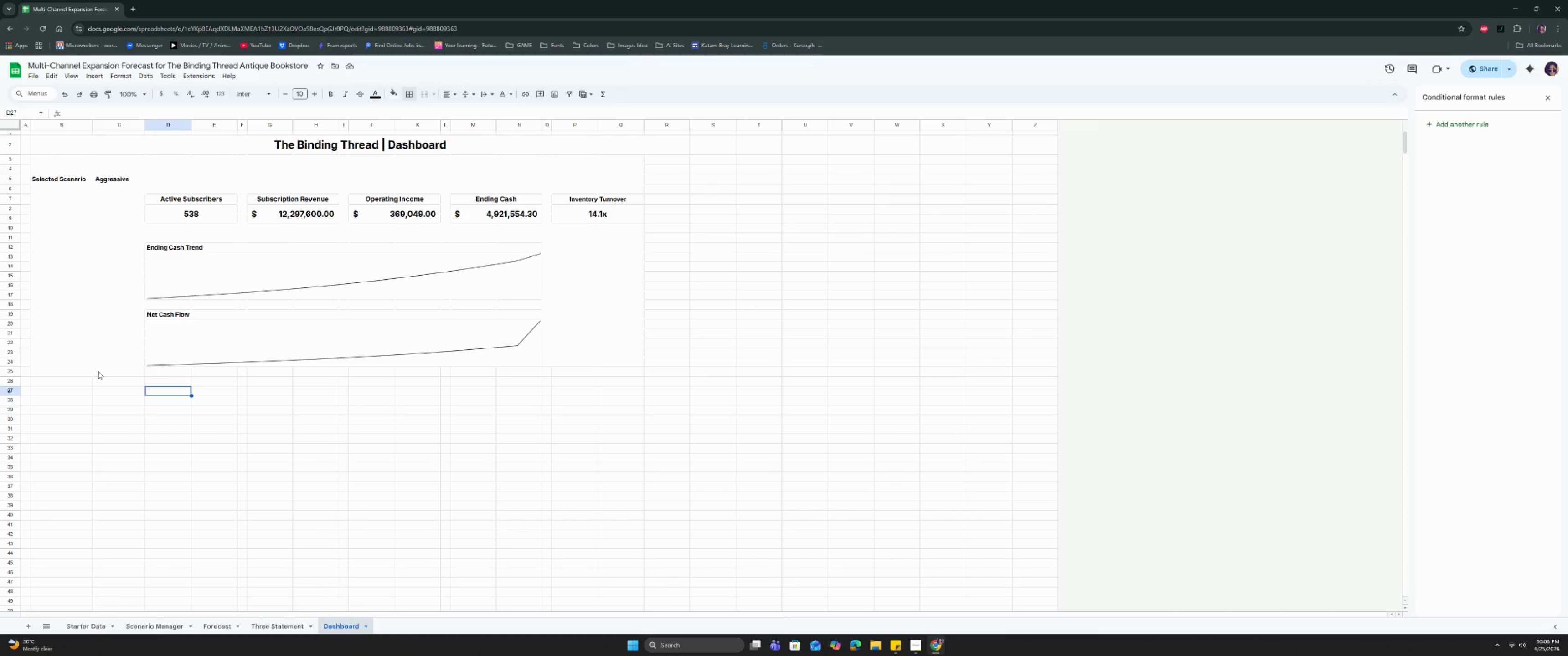 
wait(16.7)
 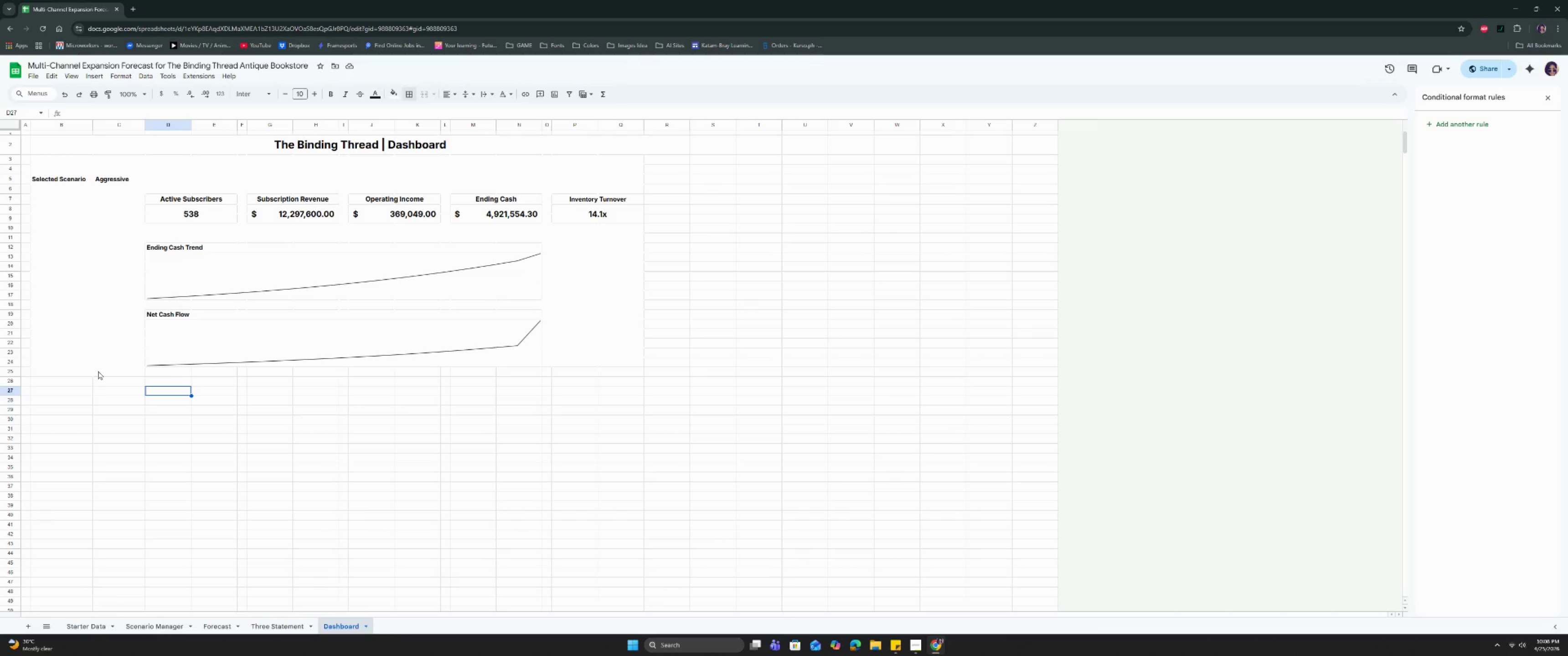 
left_click([459, 273])
 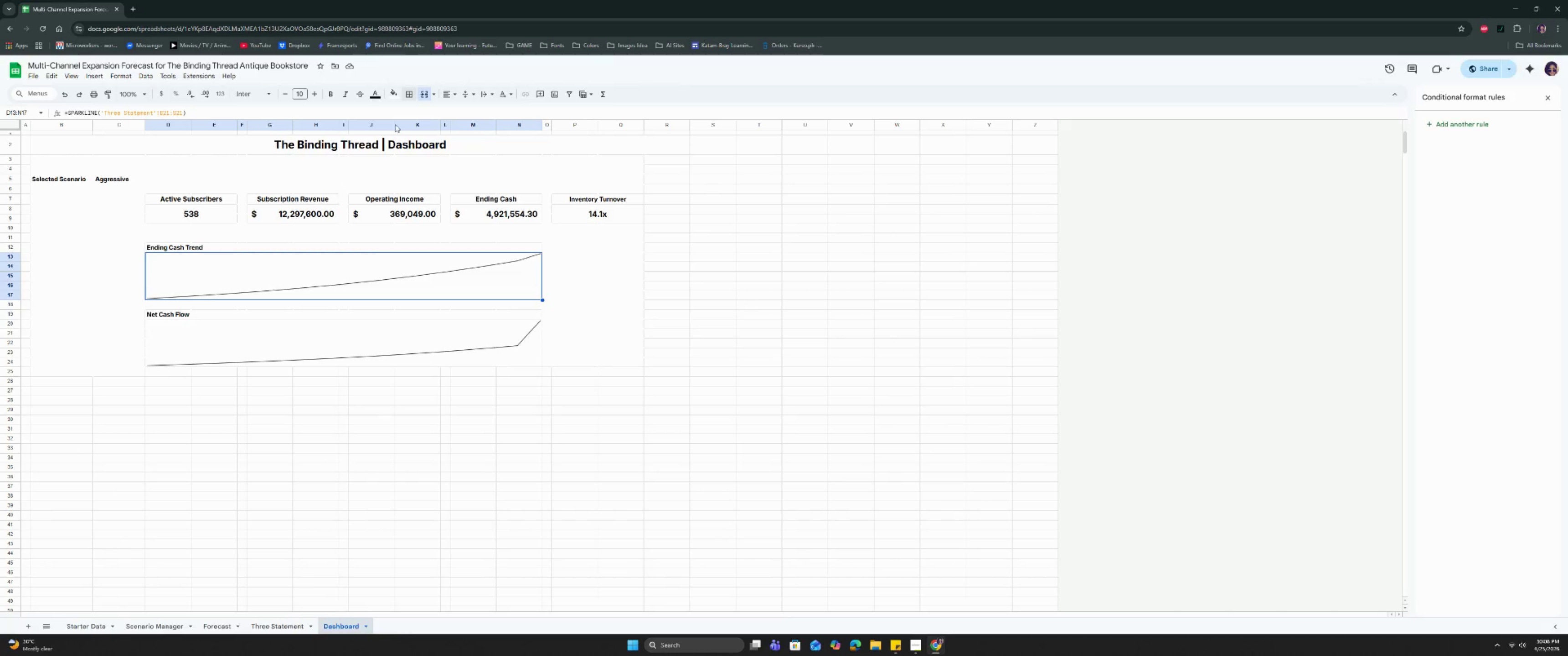 
left_click([328, 94])
 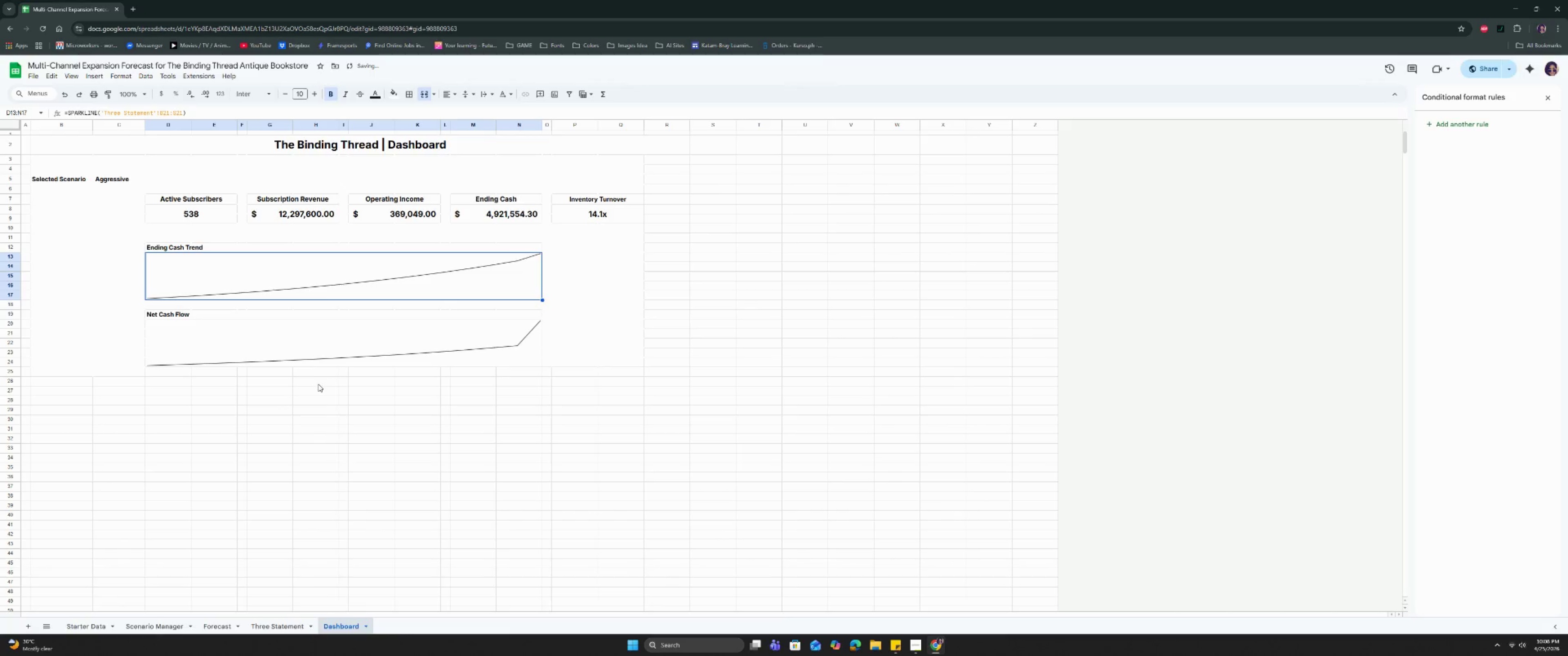 
left_click([320, 341])
 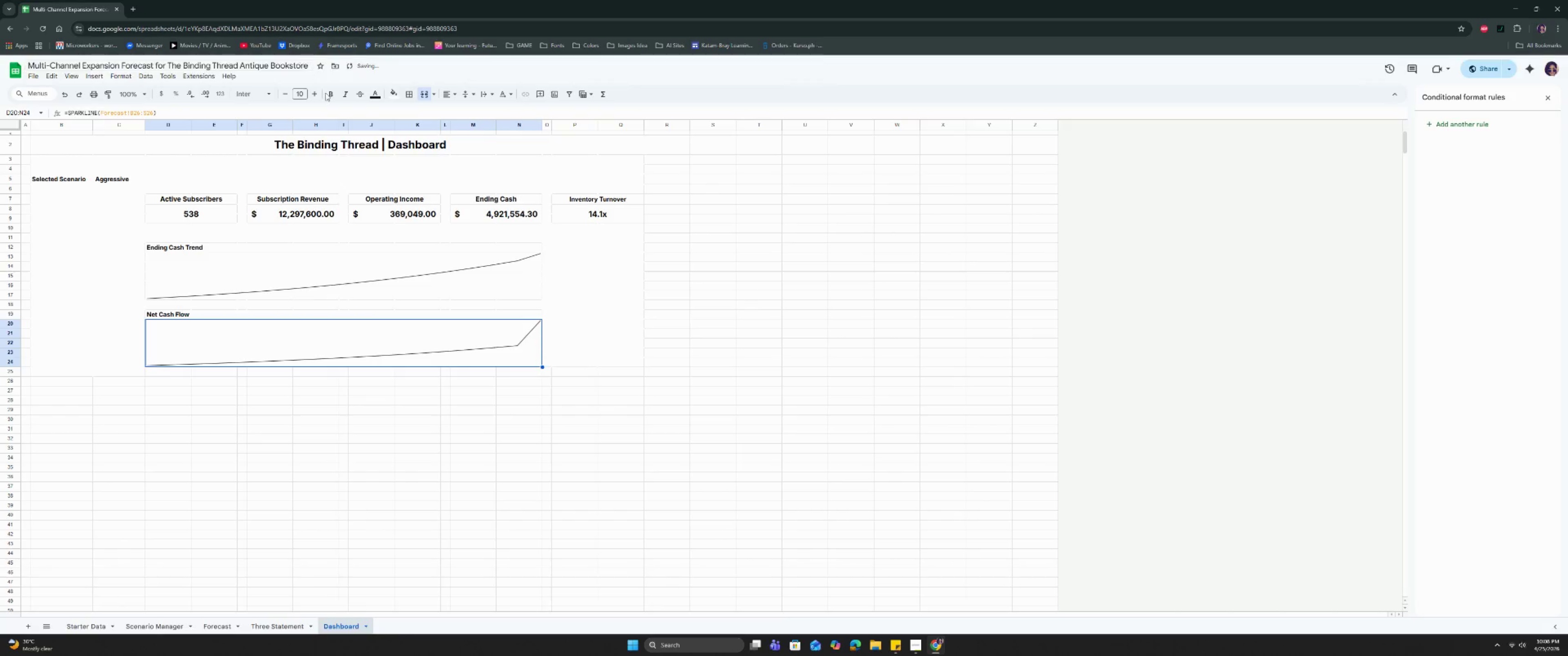 
left_click([335, 94])
 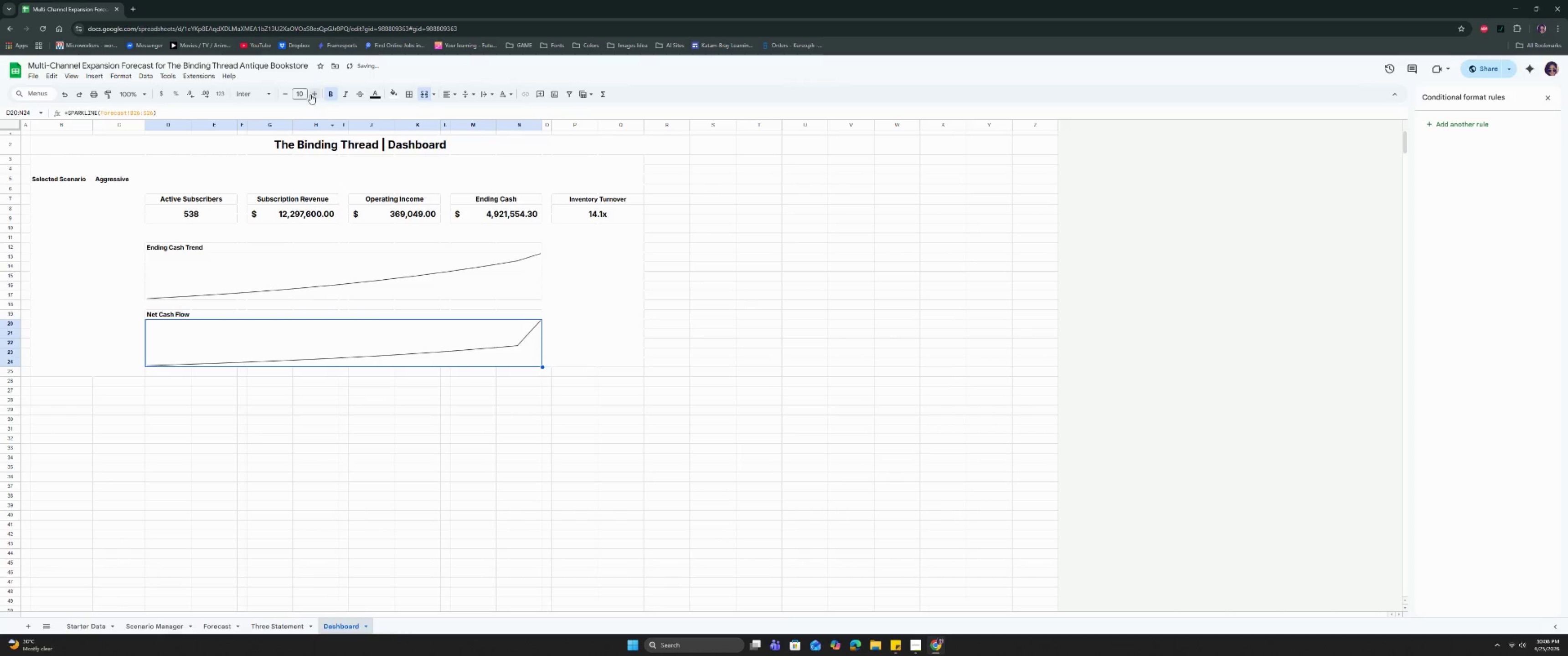 
left_click([317, 93])
 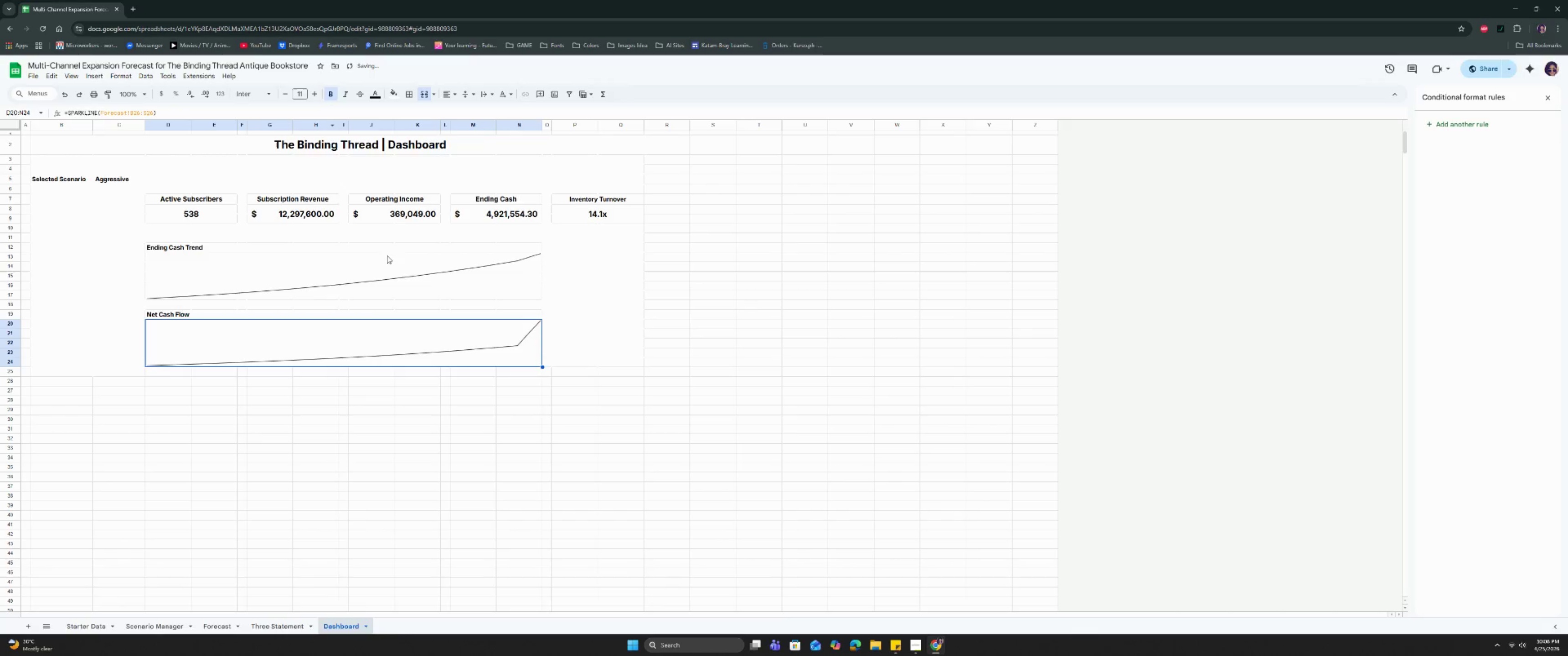 
left_click([419, 308])
 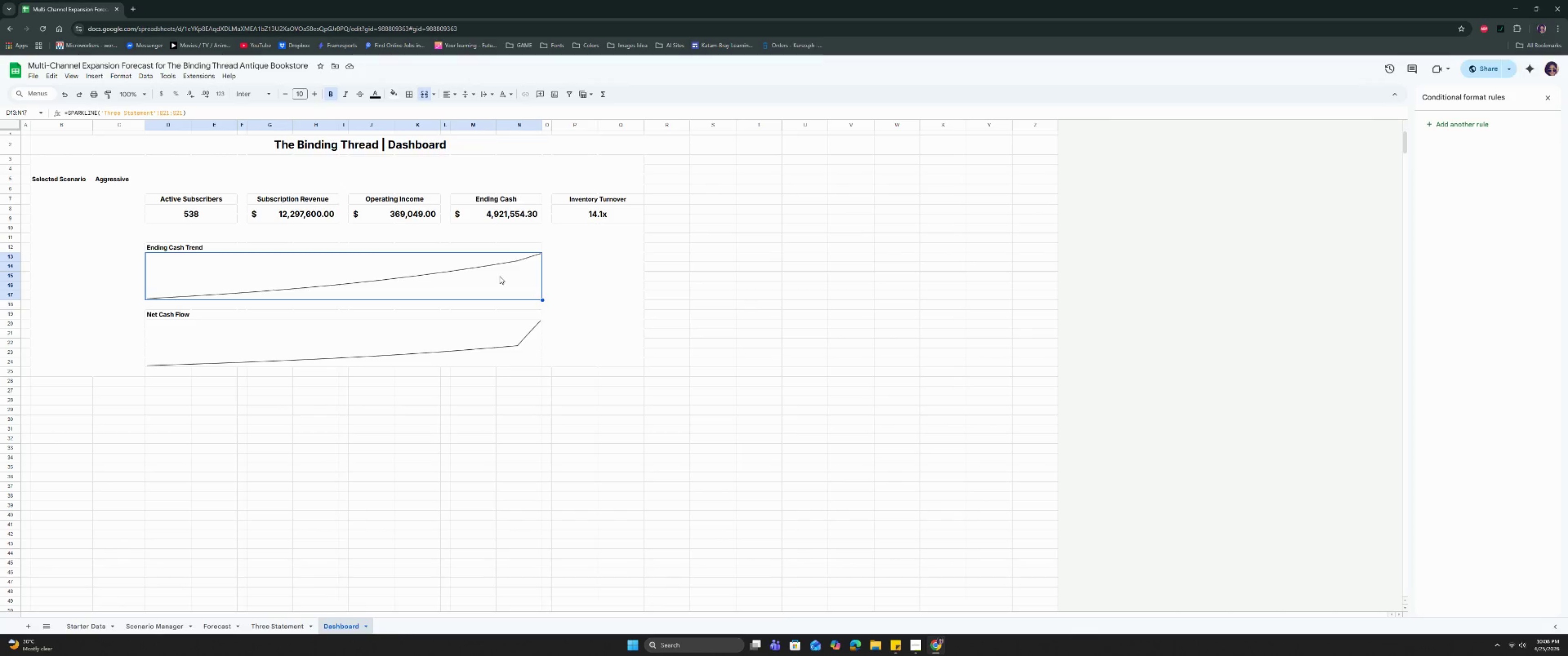 
wait(6.46)
 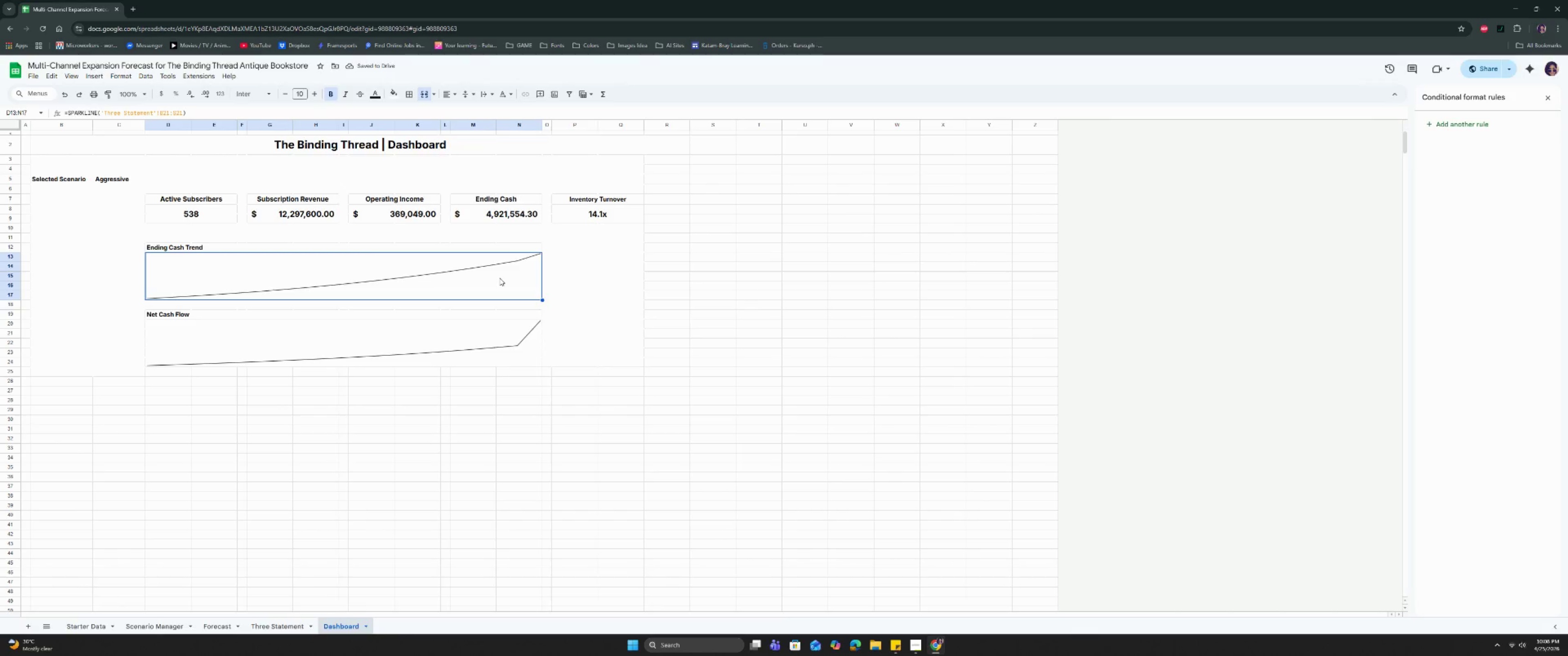 
left_click([464, 429])
 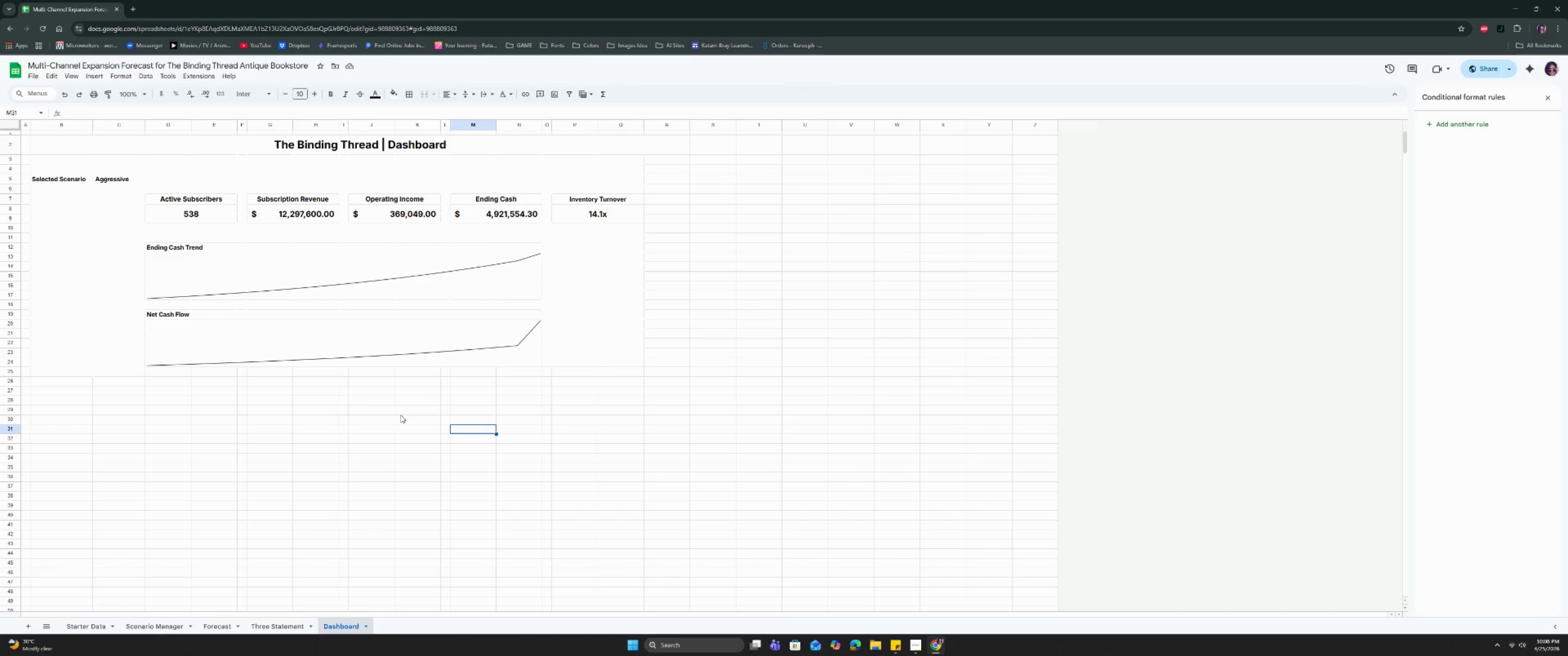 
left_click([221, 396])